 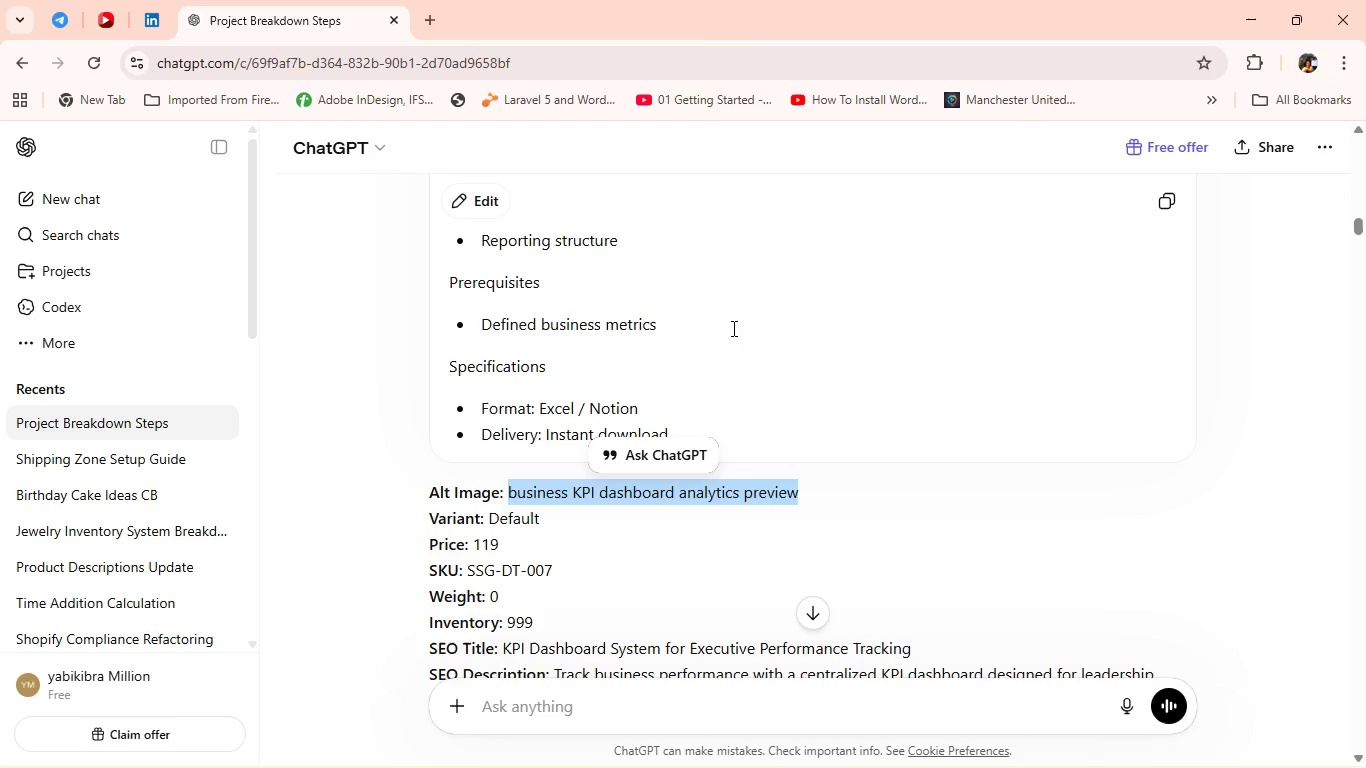 
left_click_drag(start_coordinate=[511, 436], to_coordinate=[865, 420])
 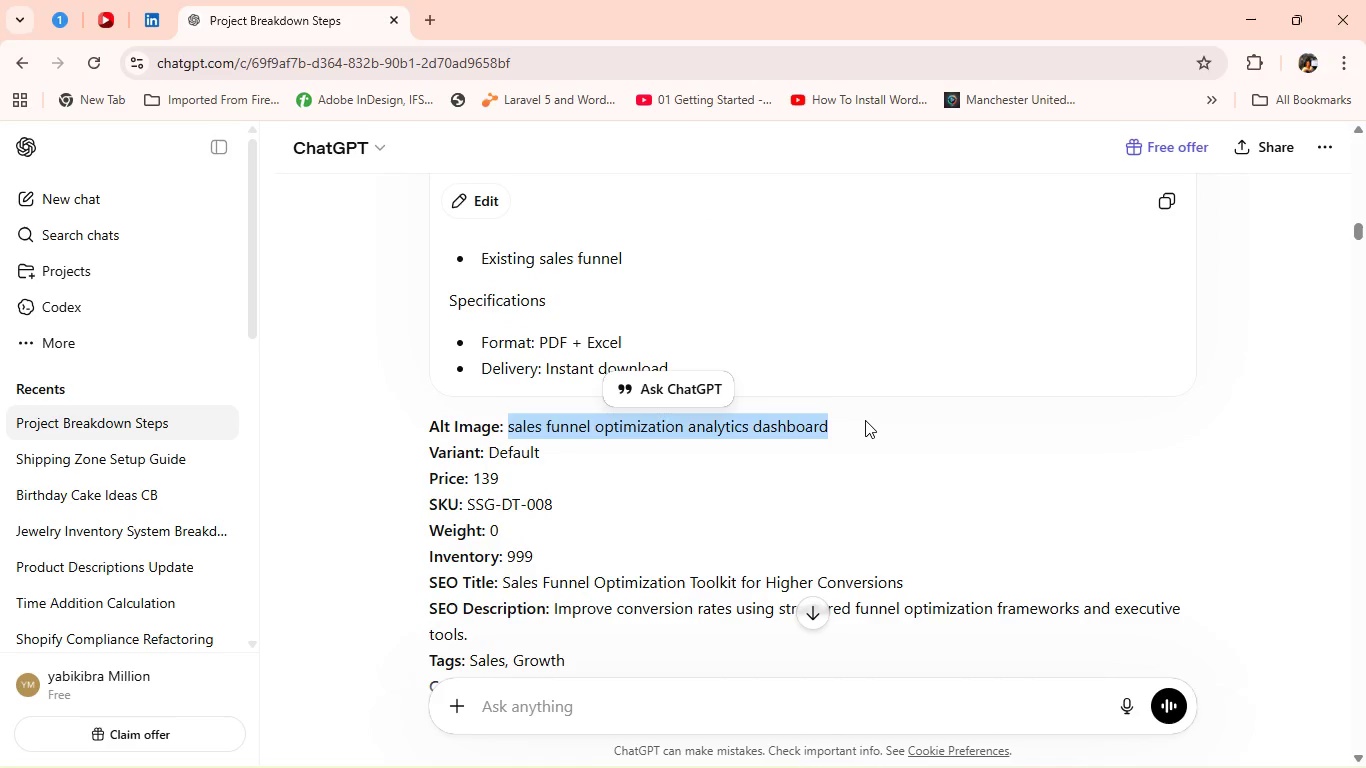 
hold_key(key=ControlLeft, duration=0.41)
 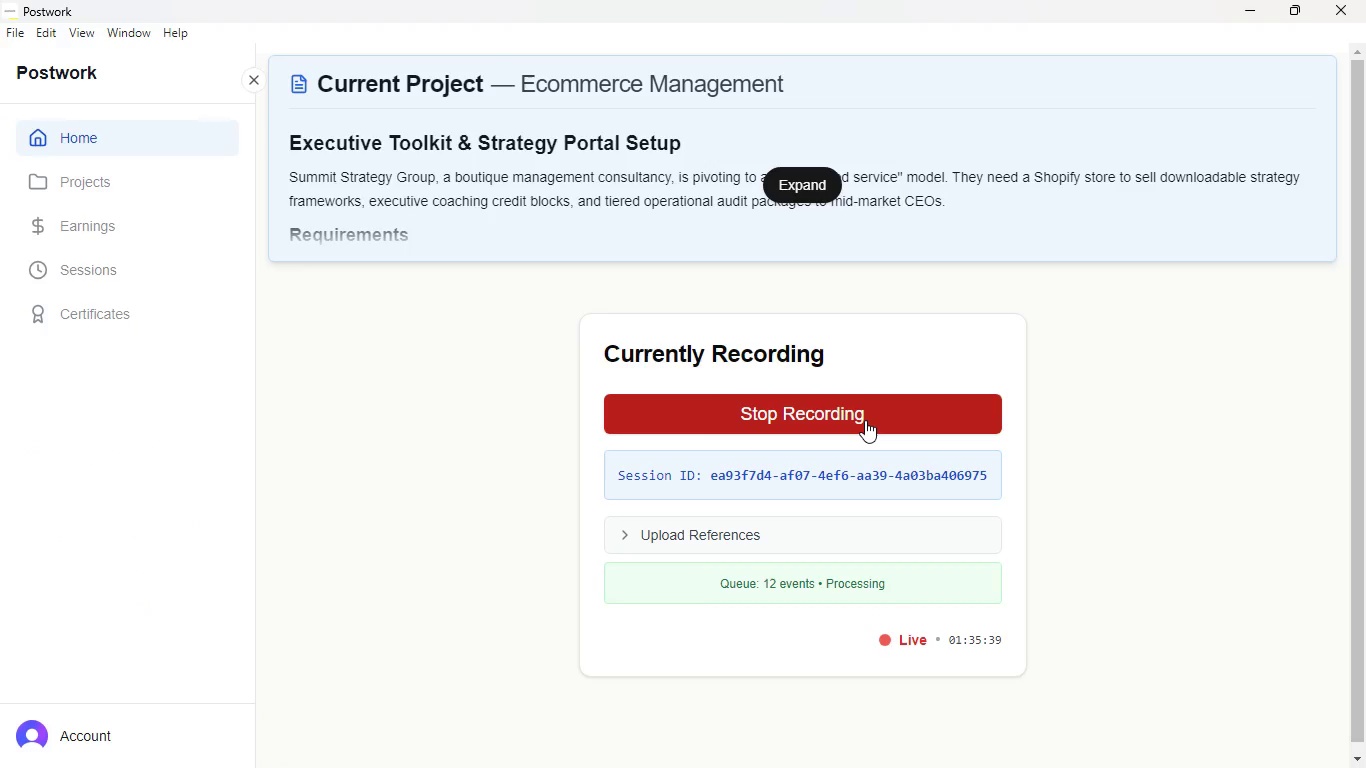 
key(C)
 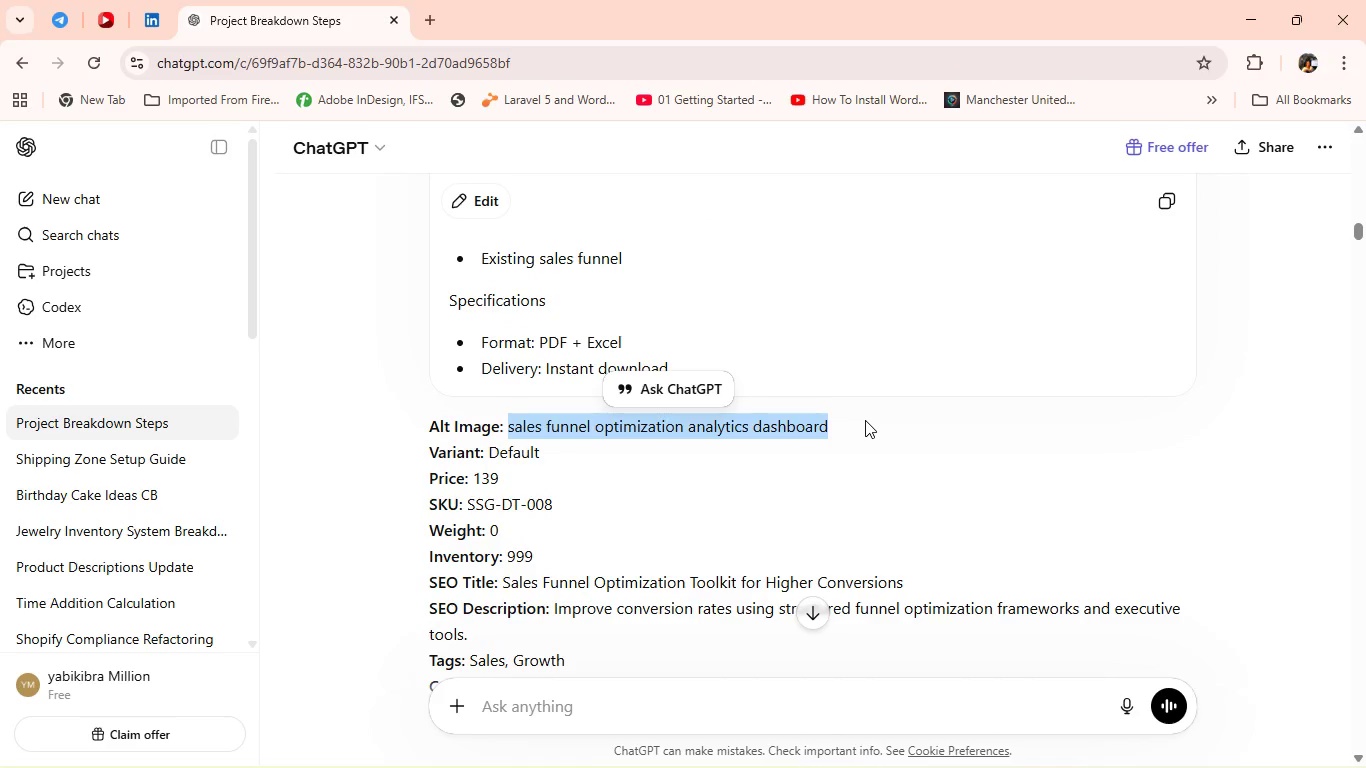 
key(Alt+AltLeft)
 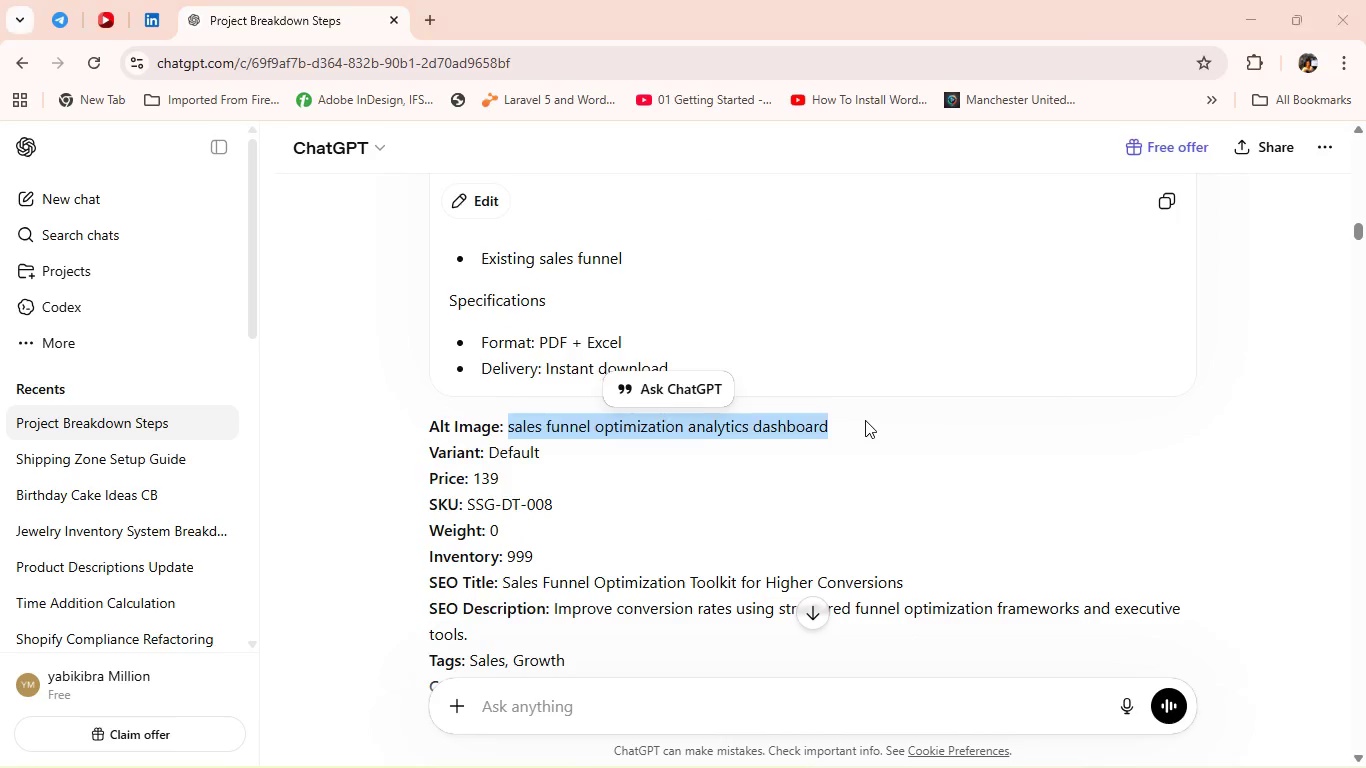 
key(Alt+Tab)